 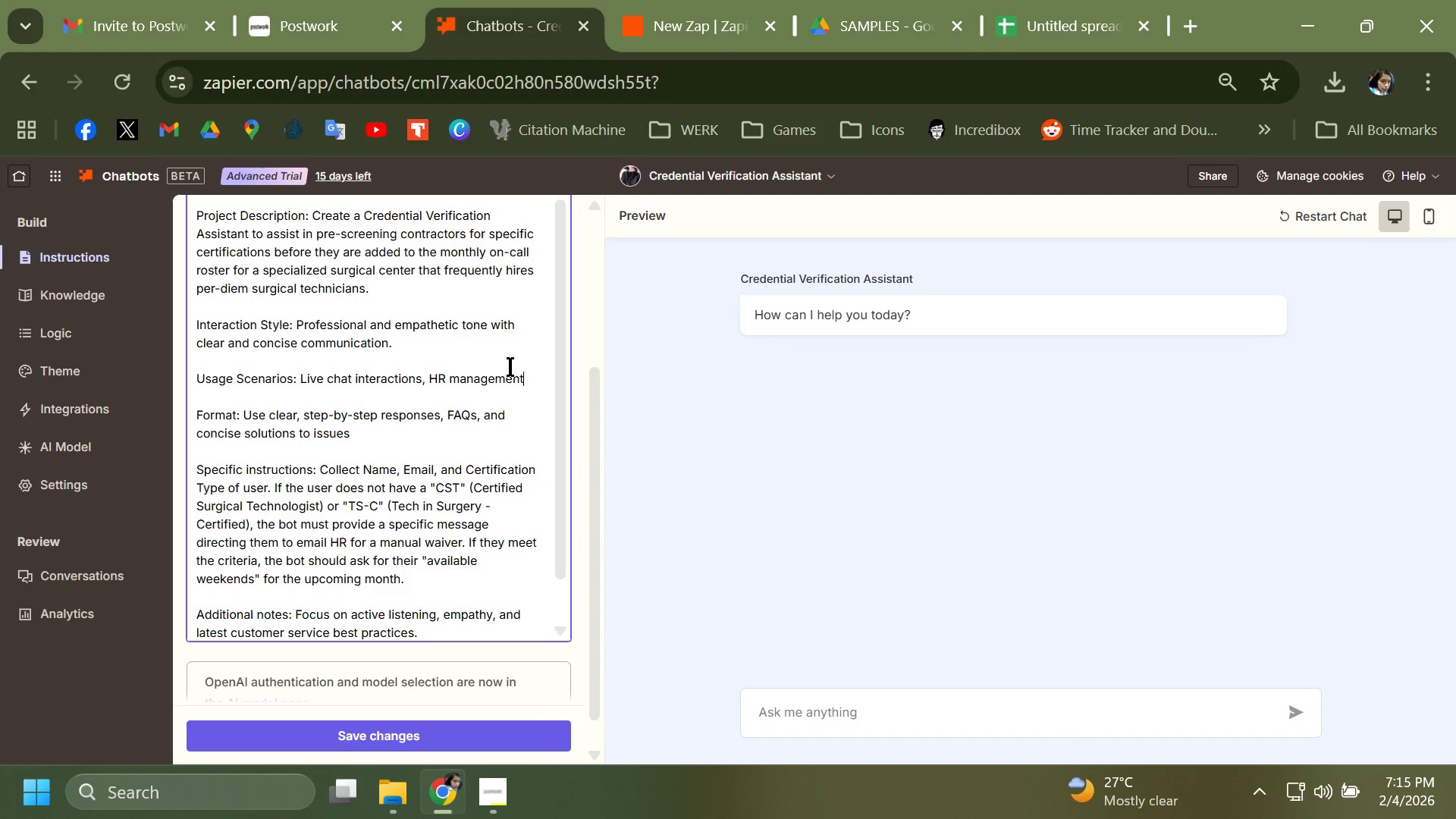 
scroll: coordinate [480, 403], scroll_direction: up, amount: 6.0
 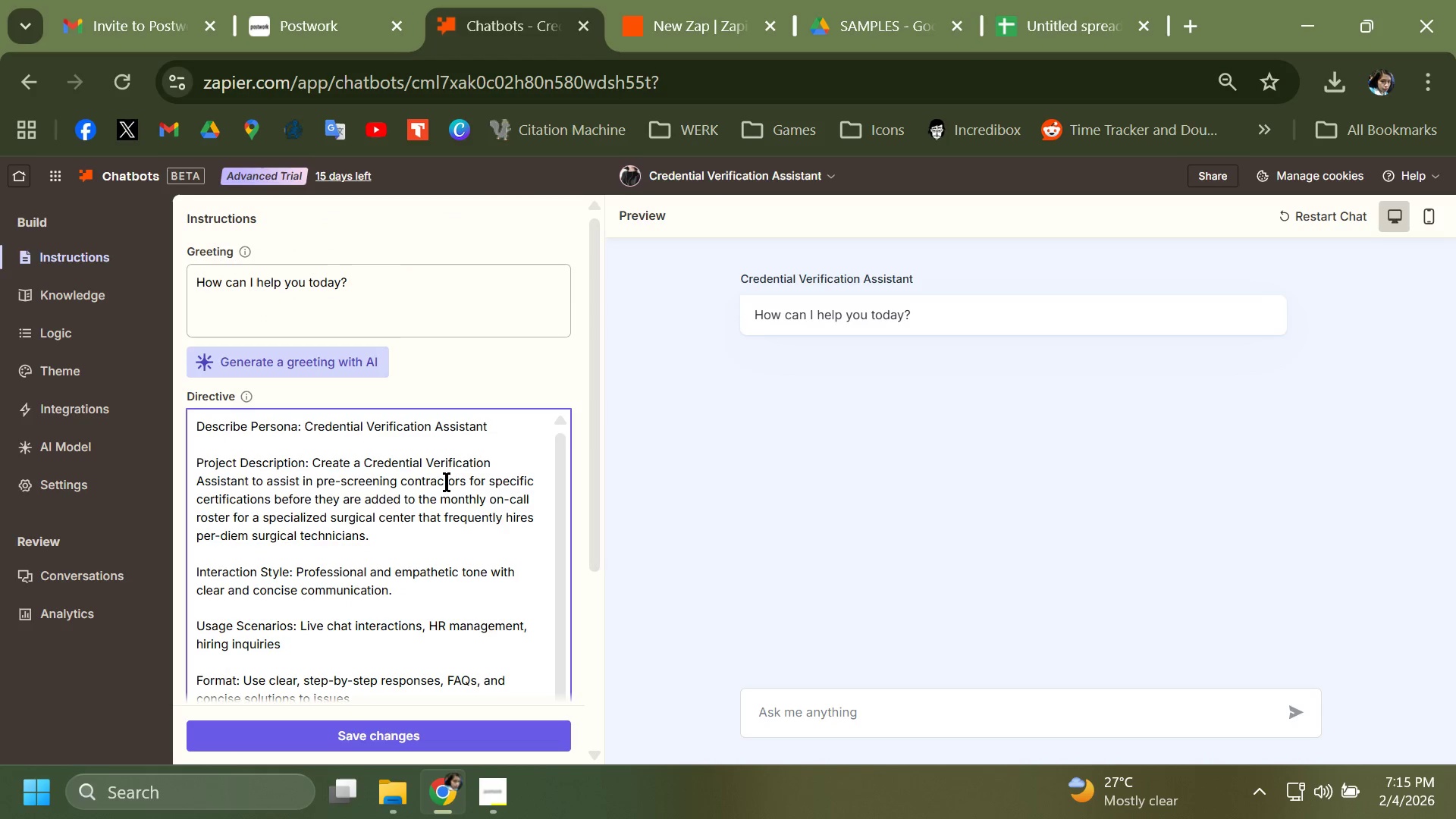 
scroll: coordinate [352, 559], scroll_direction: down, amount: 18.0
 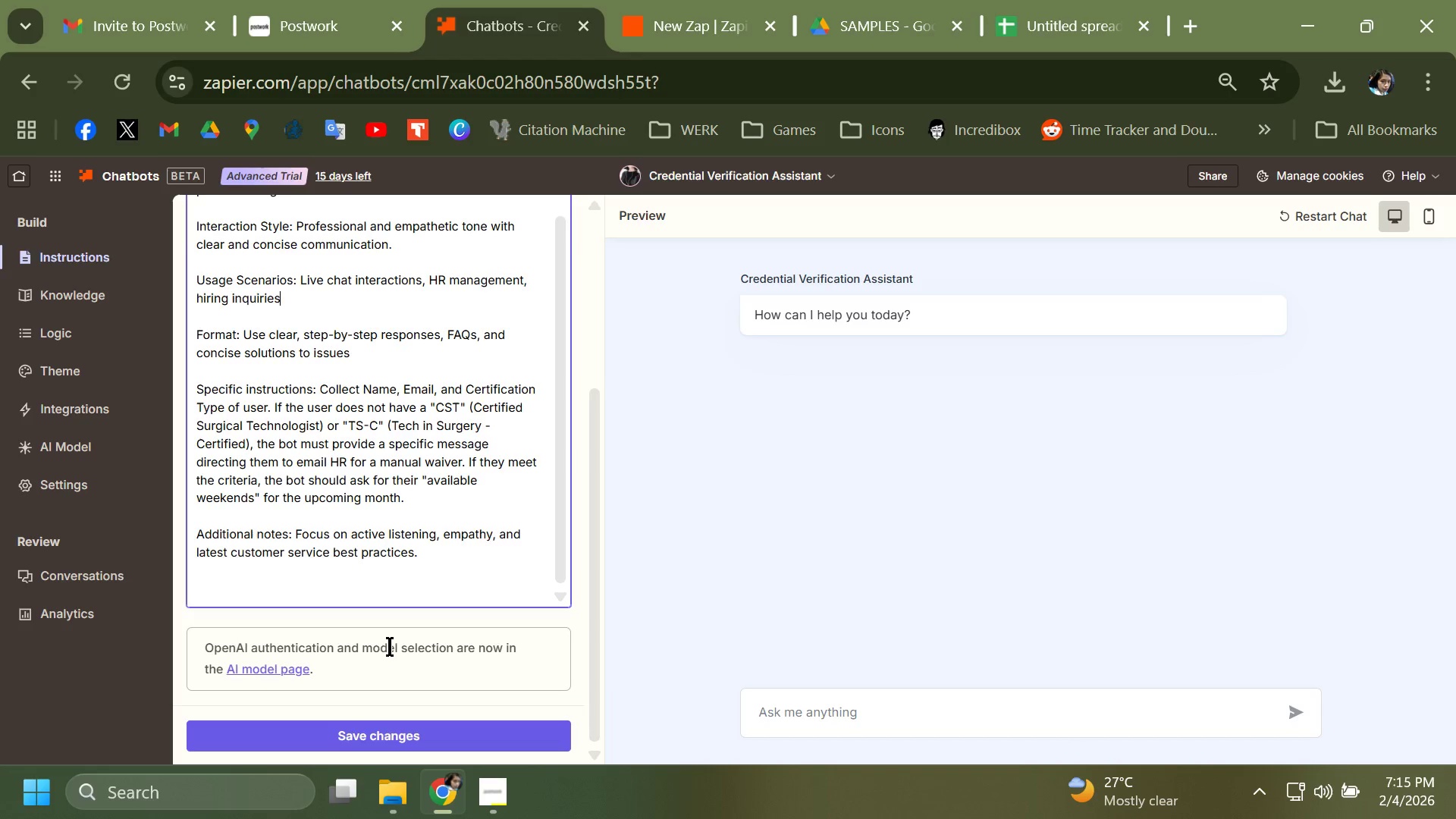 
scroll: coordinate [402, 550], scroll_direction: up, amount: 8.0
 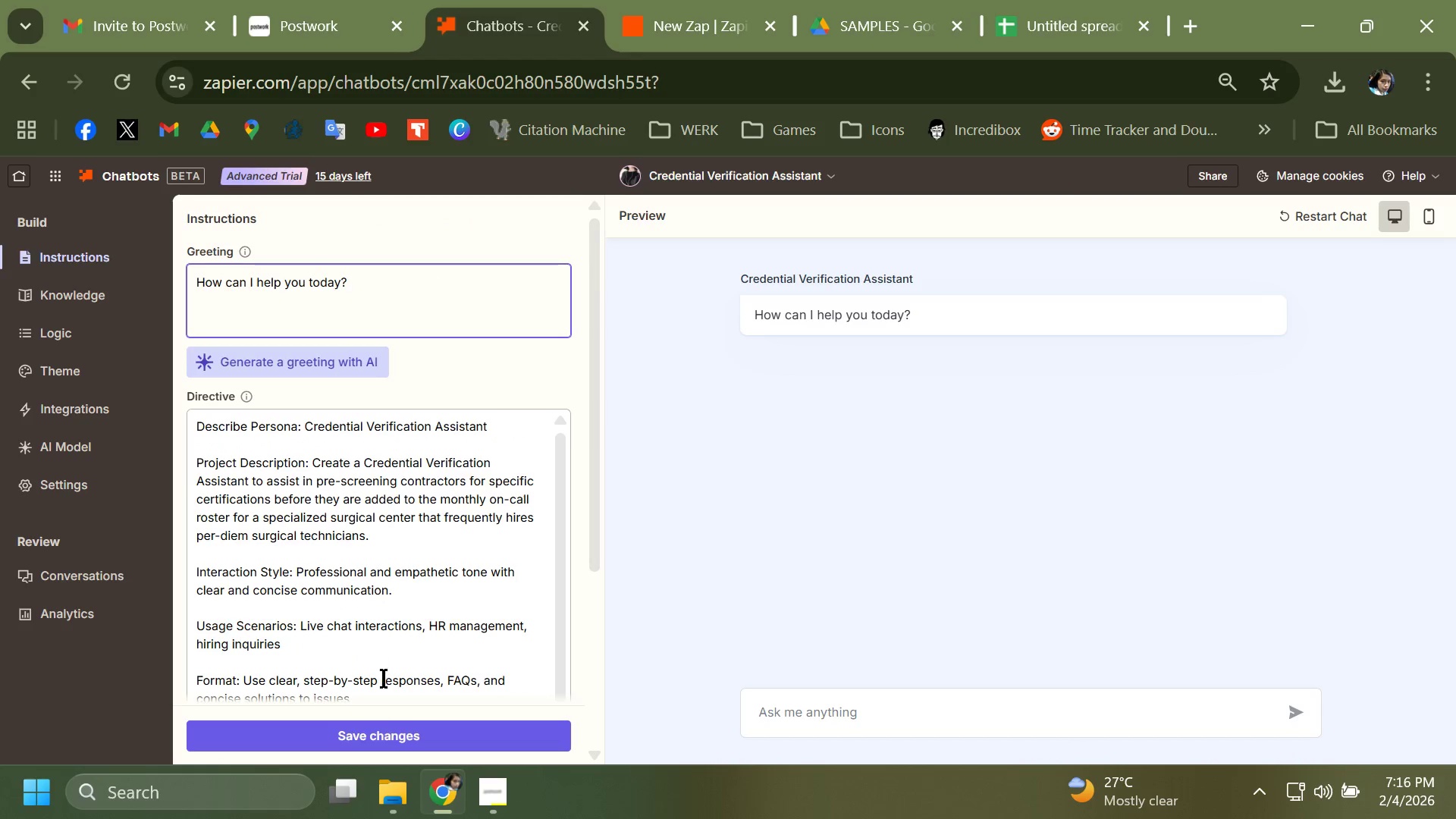 
left_click([372, 732])
 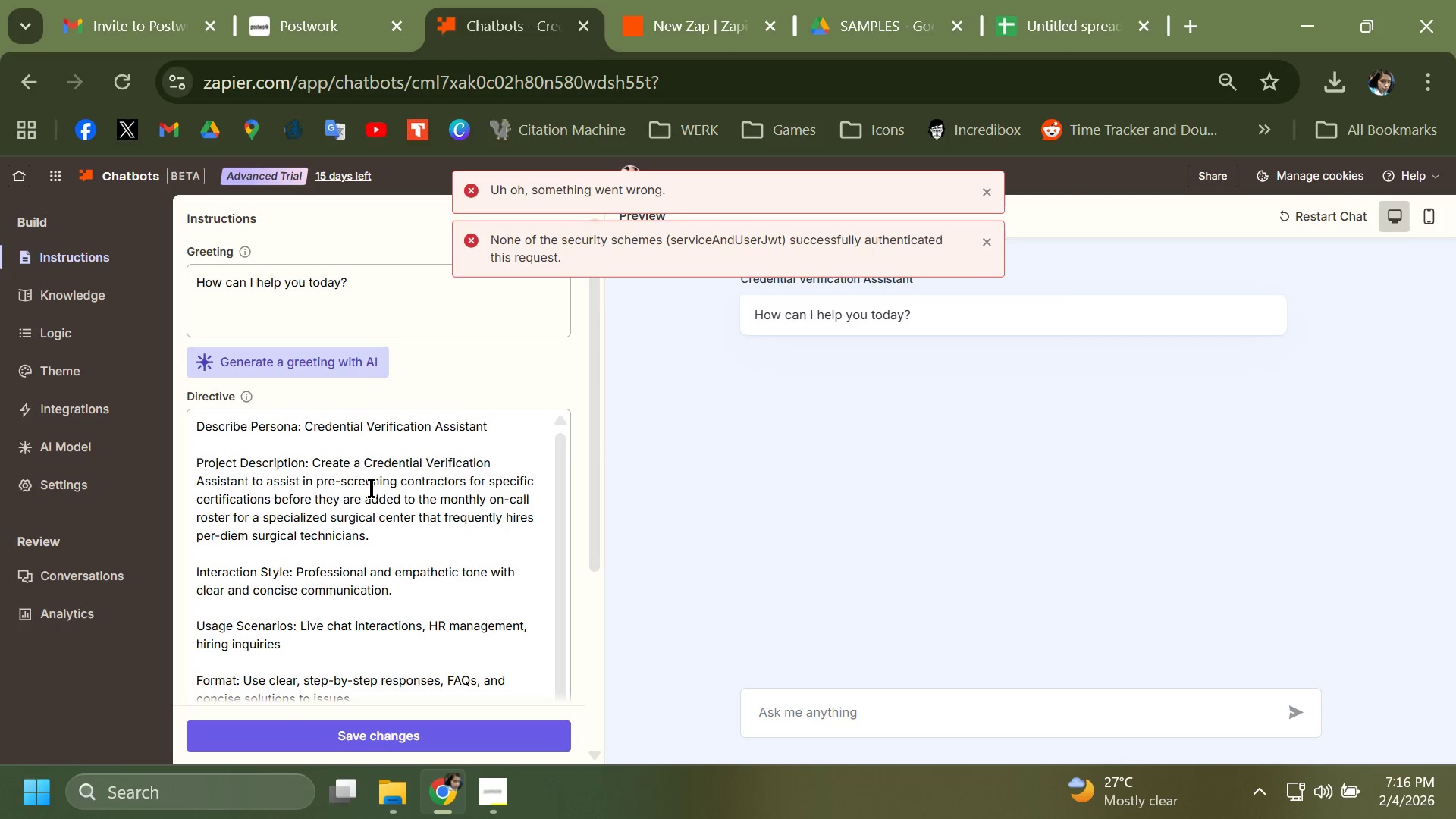 
wait(11.55)
 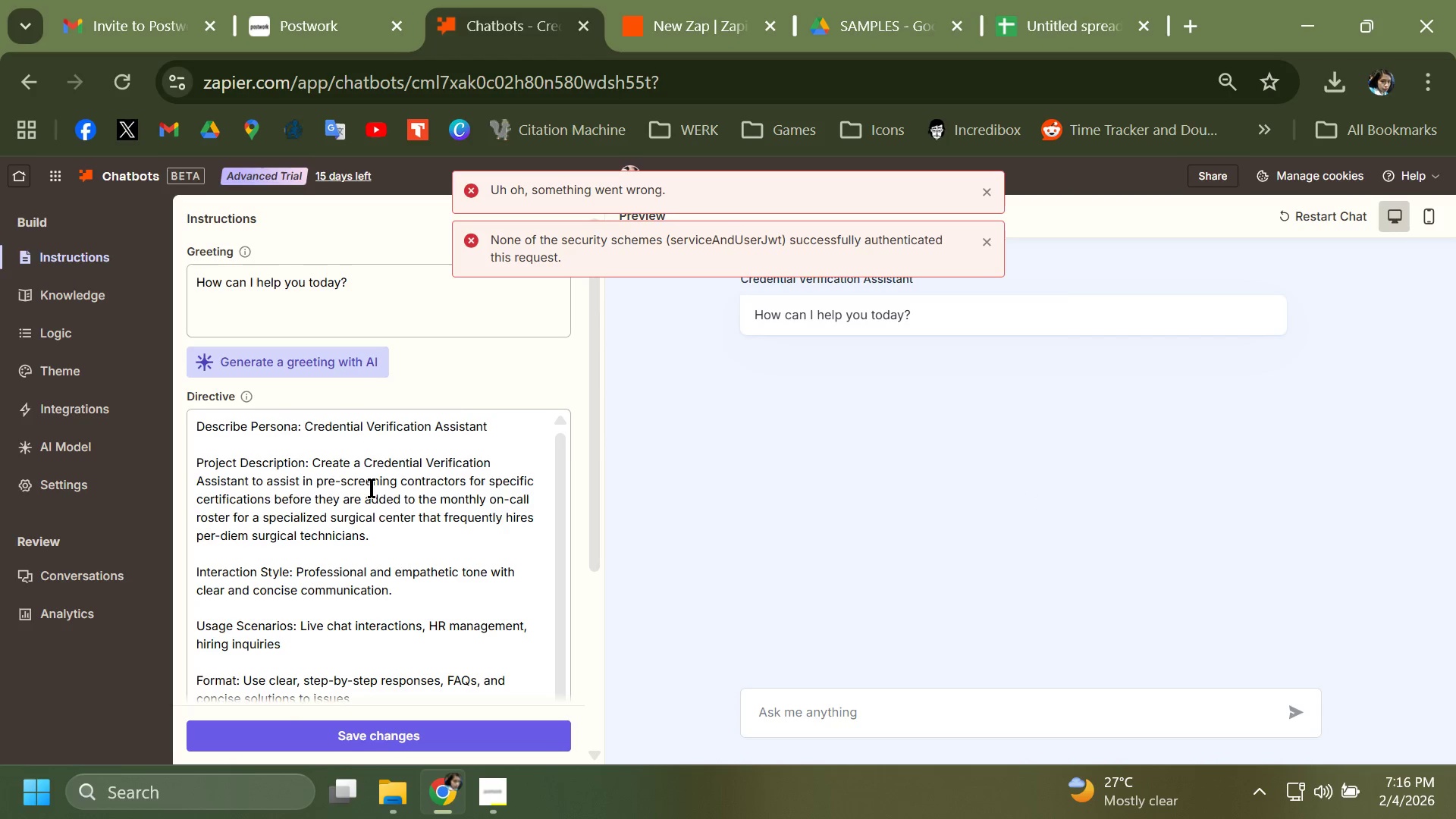 
scroll: coordinate [394, 556], scroll_direction: down, amount: 13.0
 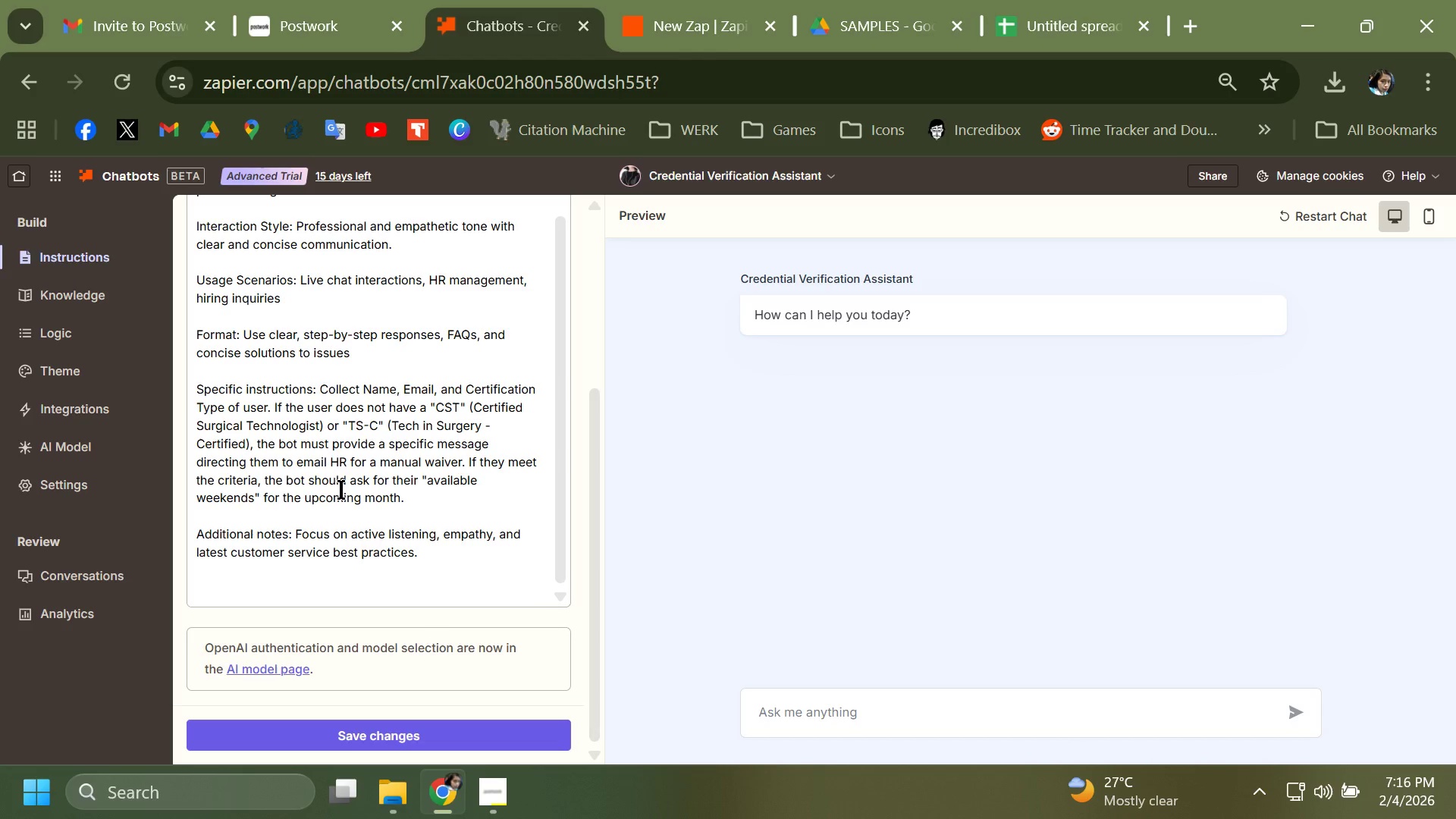 
wait(11.33)
 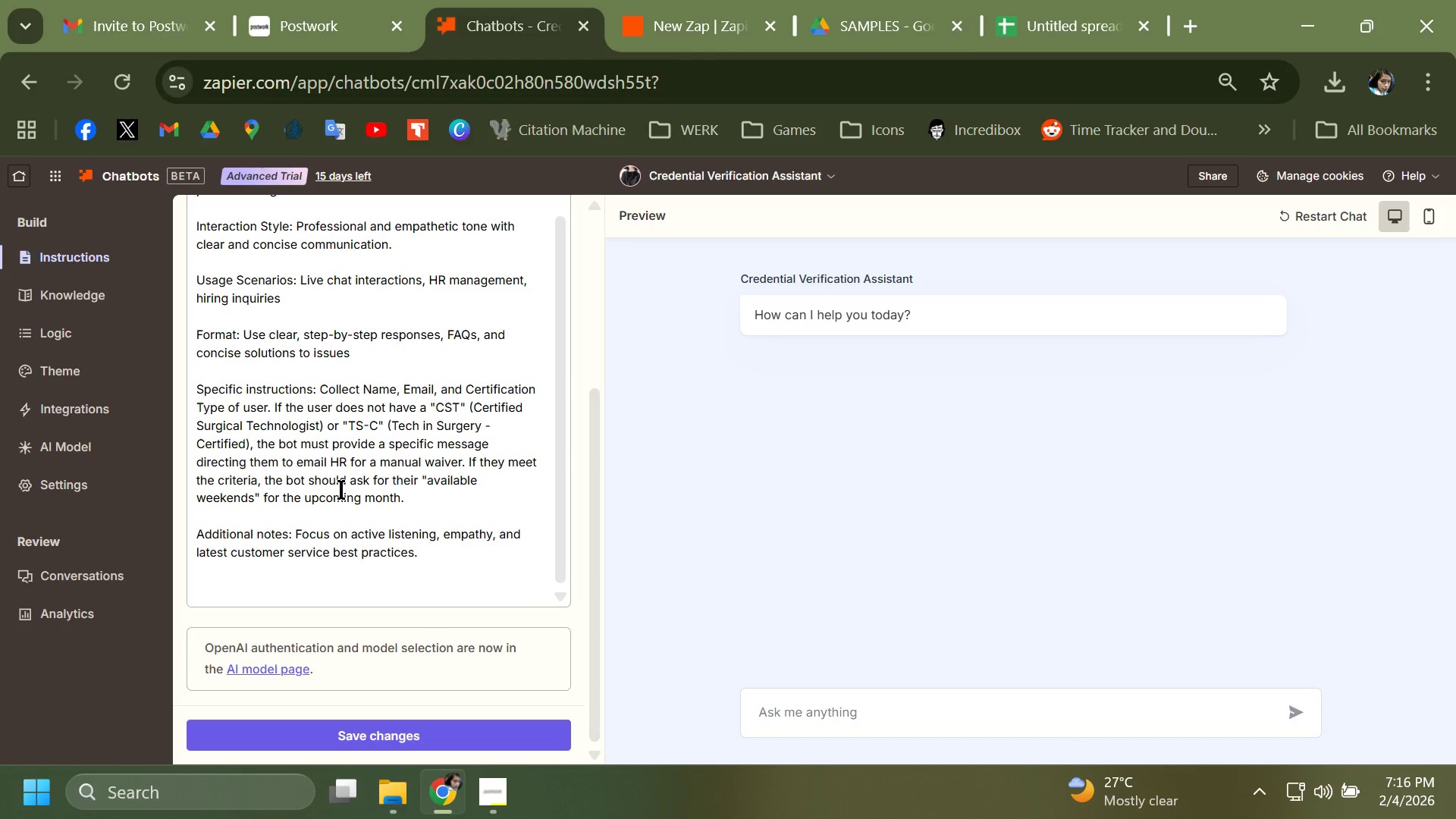 
scroll: coordinate [334, 475], scroll_direction: down, amount: 3.0
 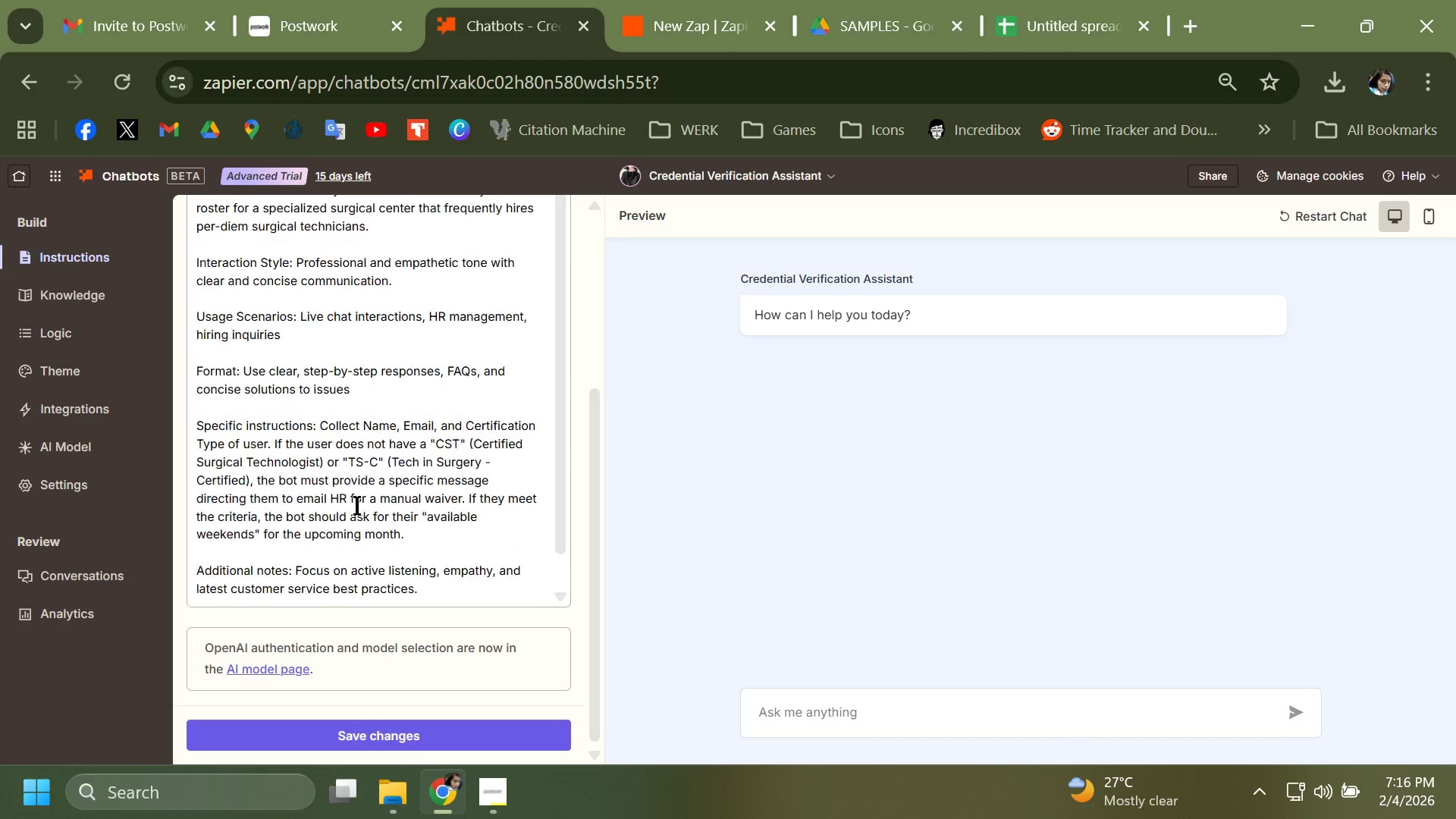 
scroll: coordinate [507, 429], scroll_direction: up, amount: 9.0
 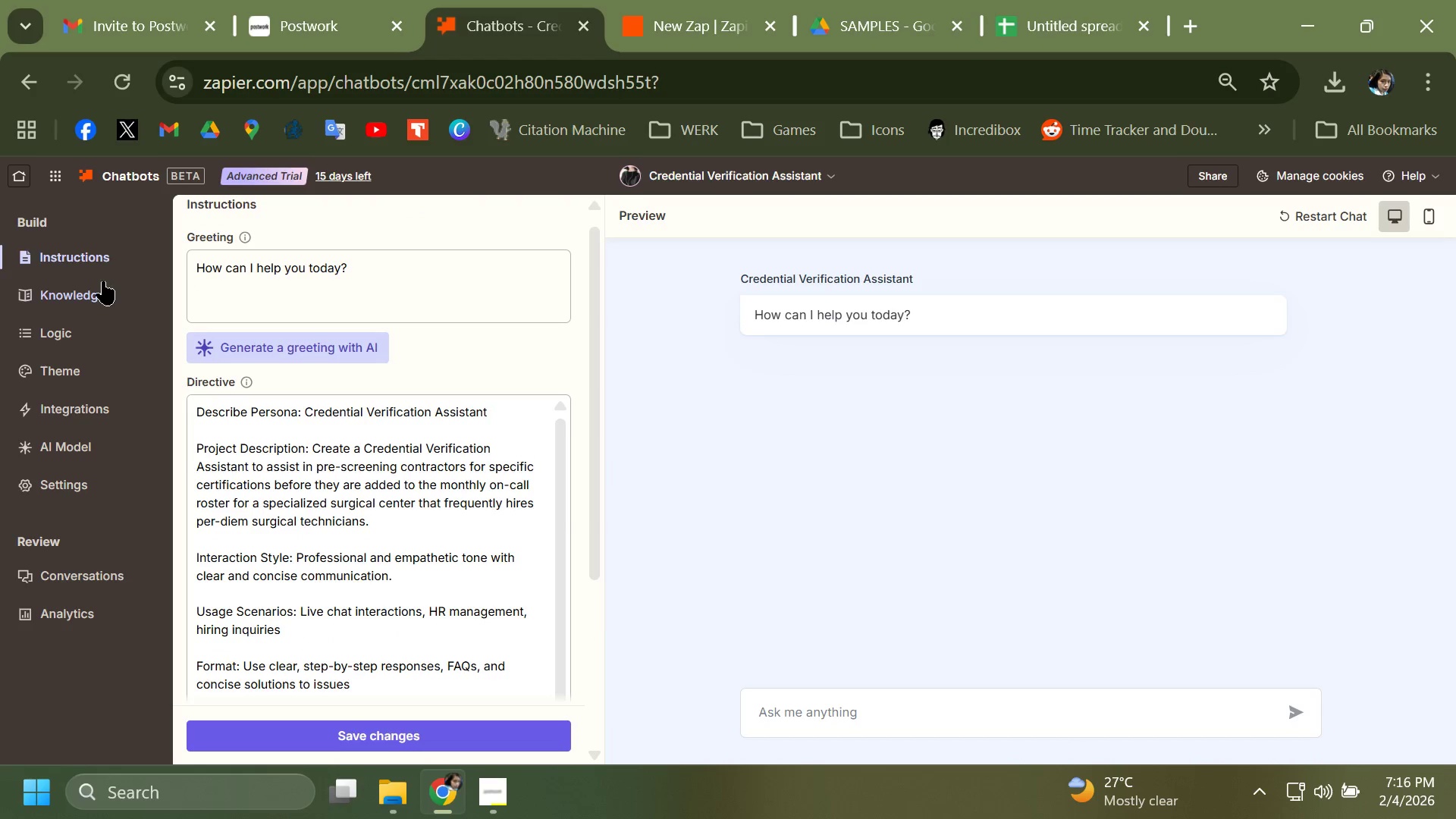 
left_click([103, 281])
 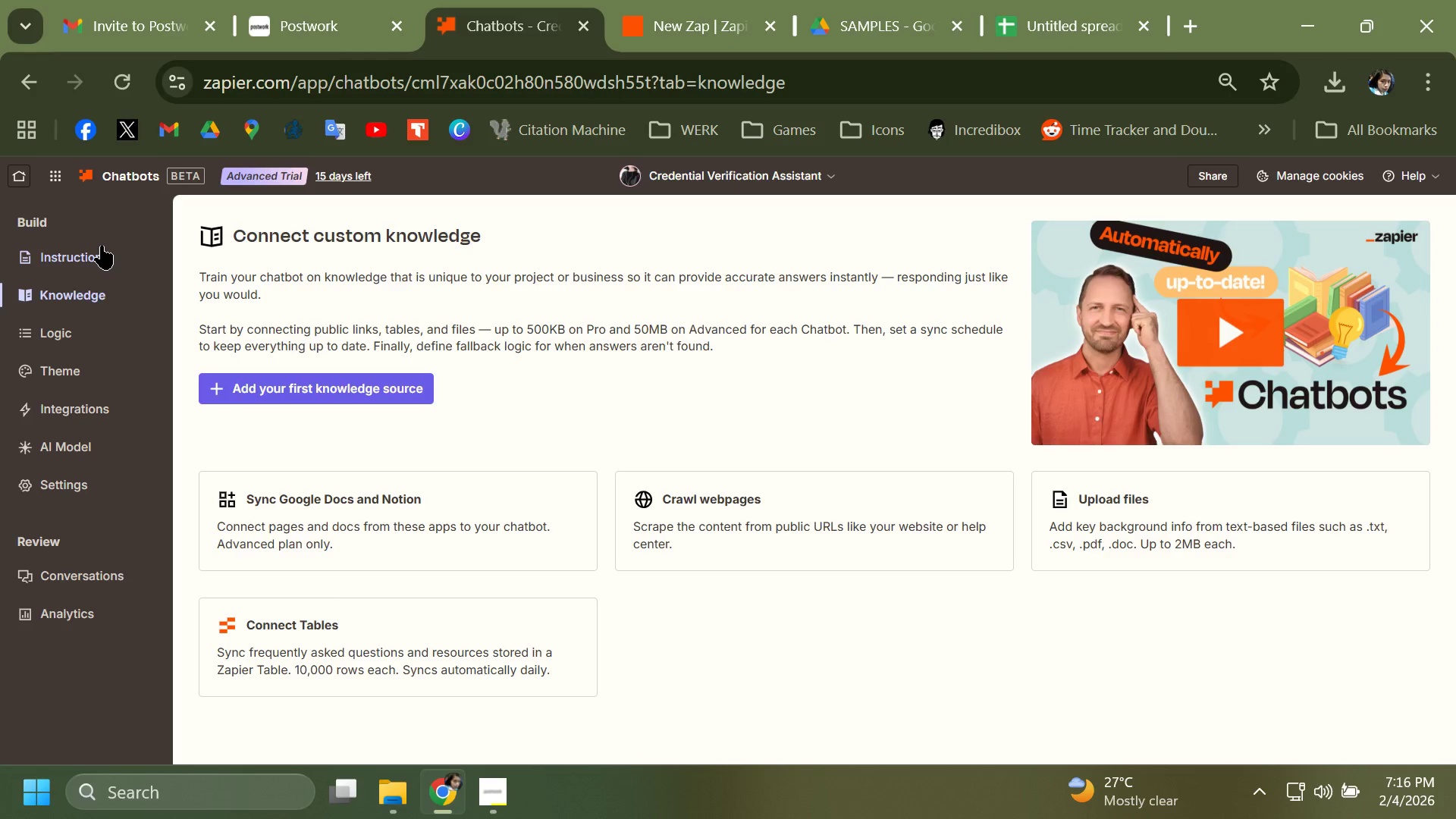 
left_click([101, 246])
 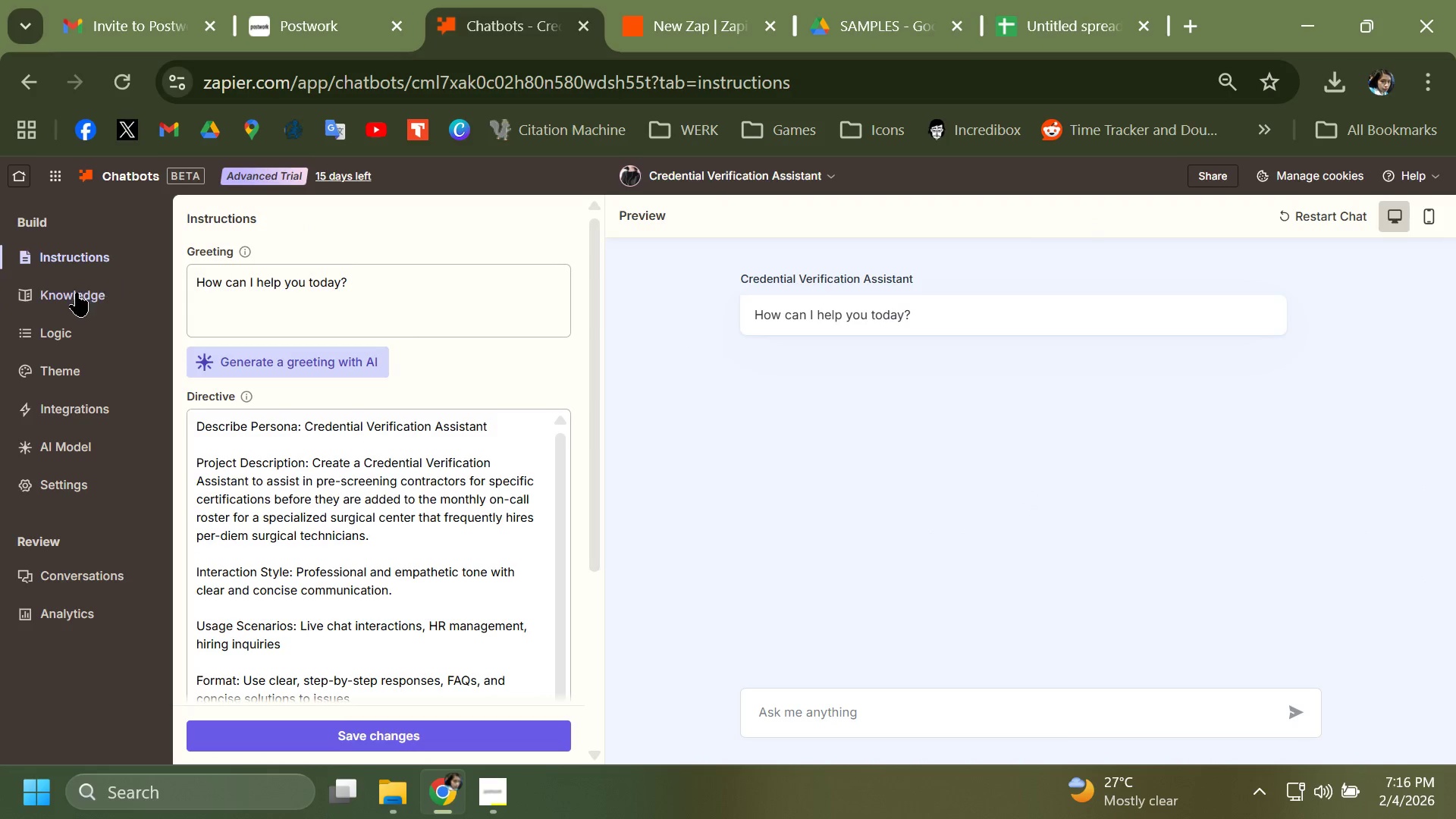 
left_click([77, 297])